 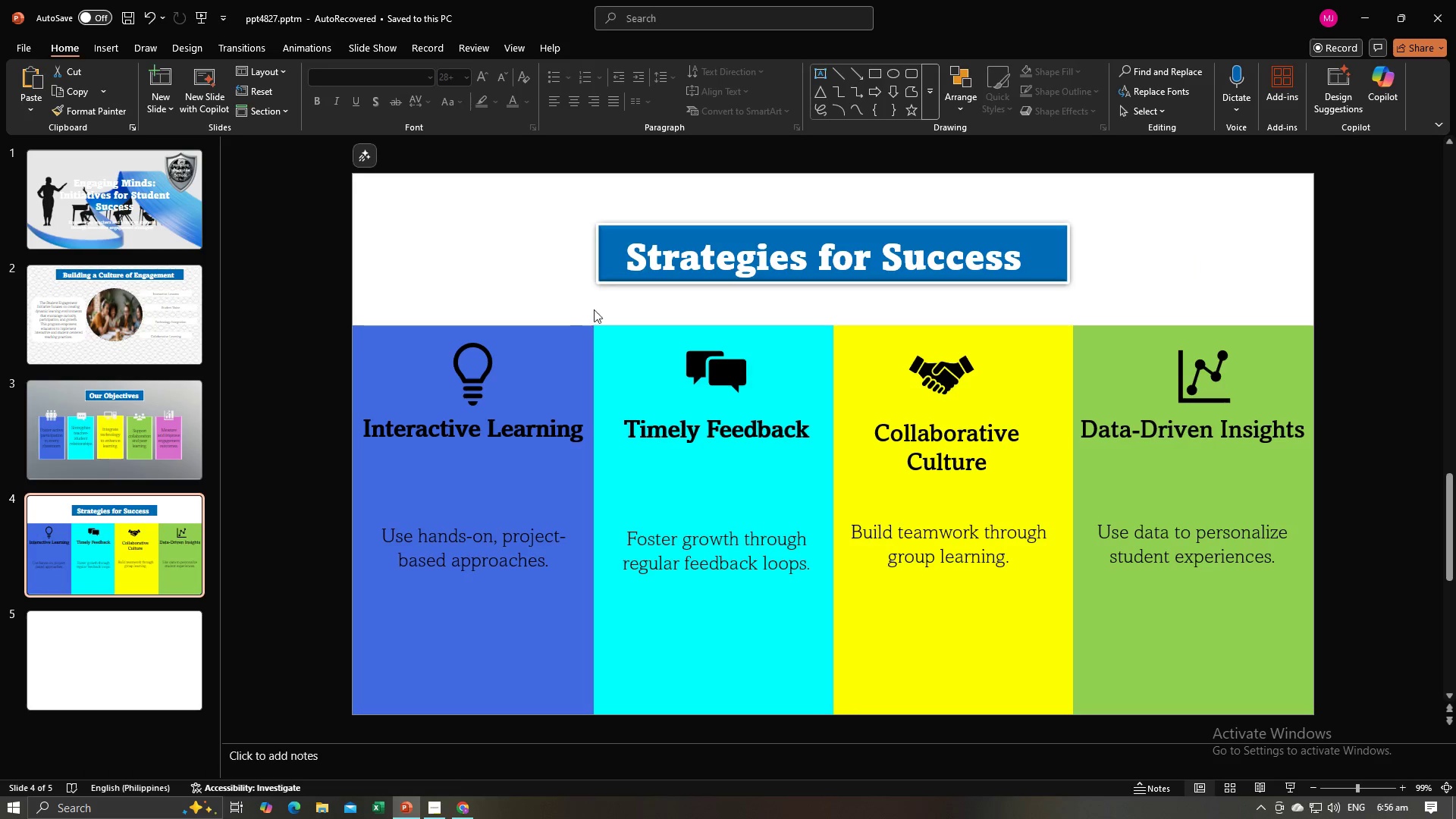 
left_click([601, 271])
 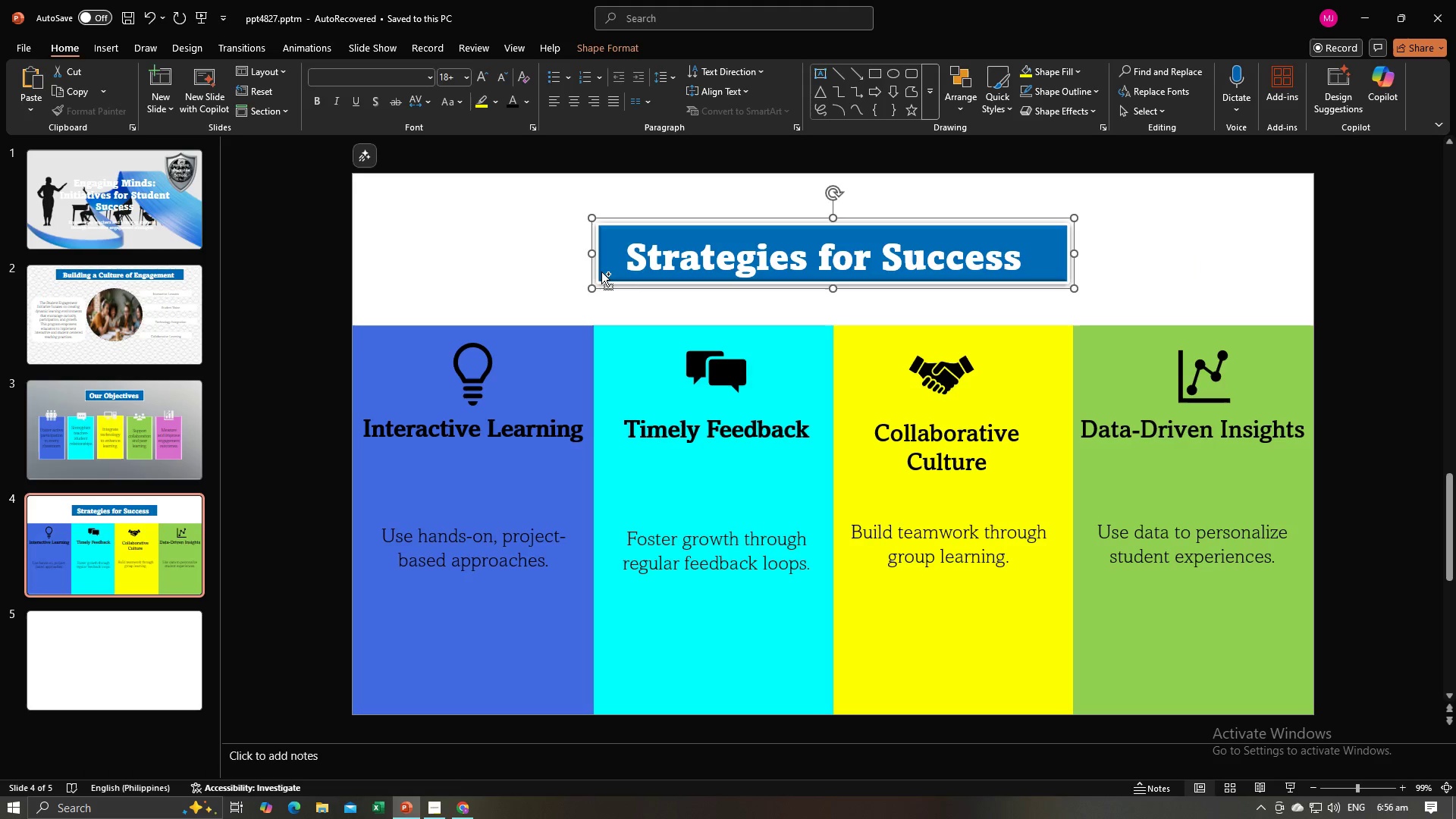 
key(Control+C)
 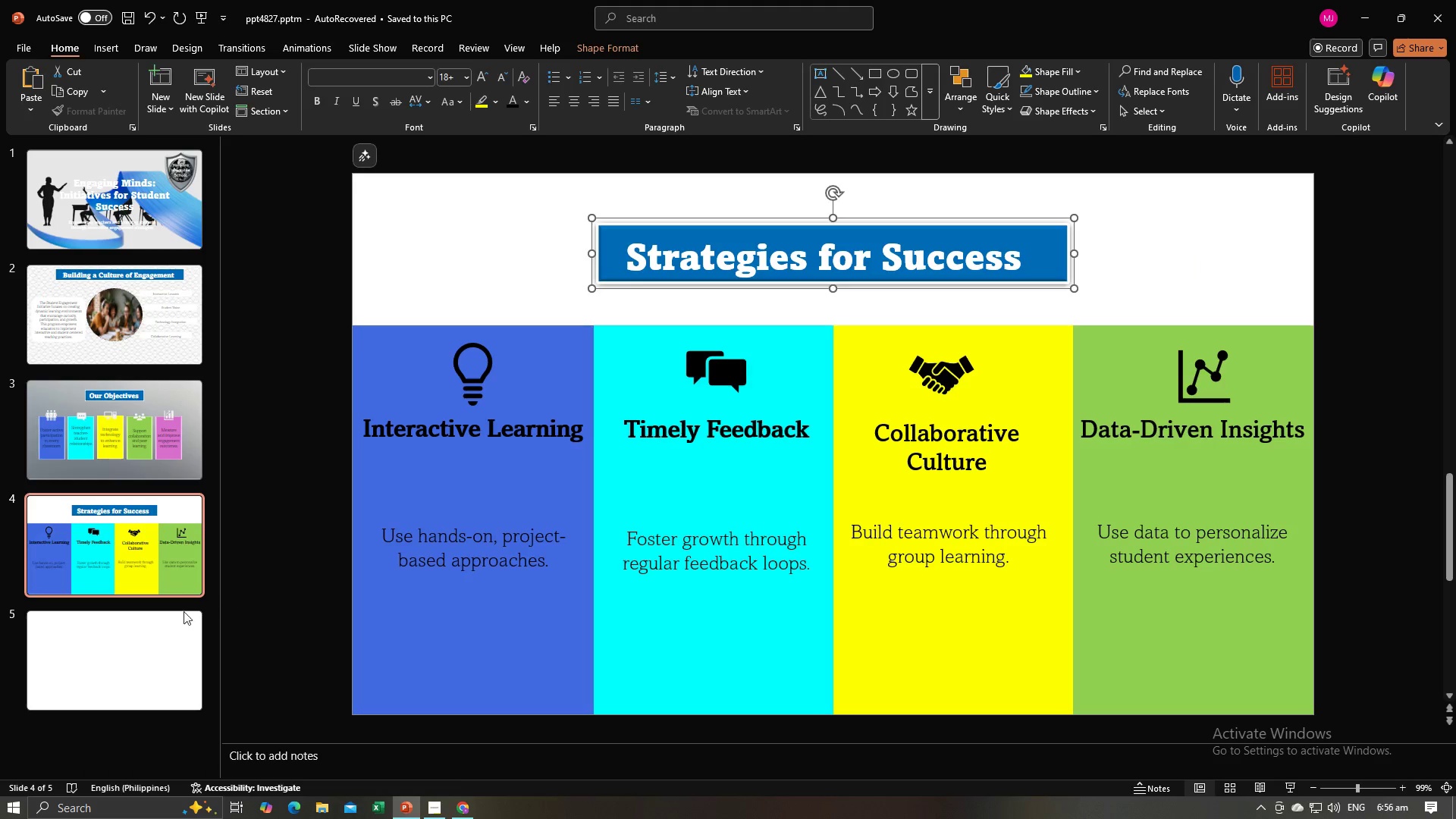 
left_click([182, 612])
 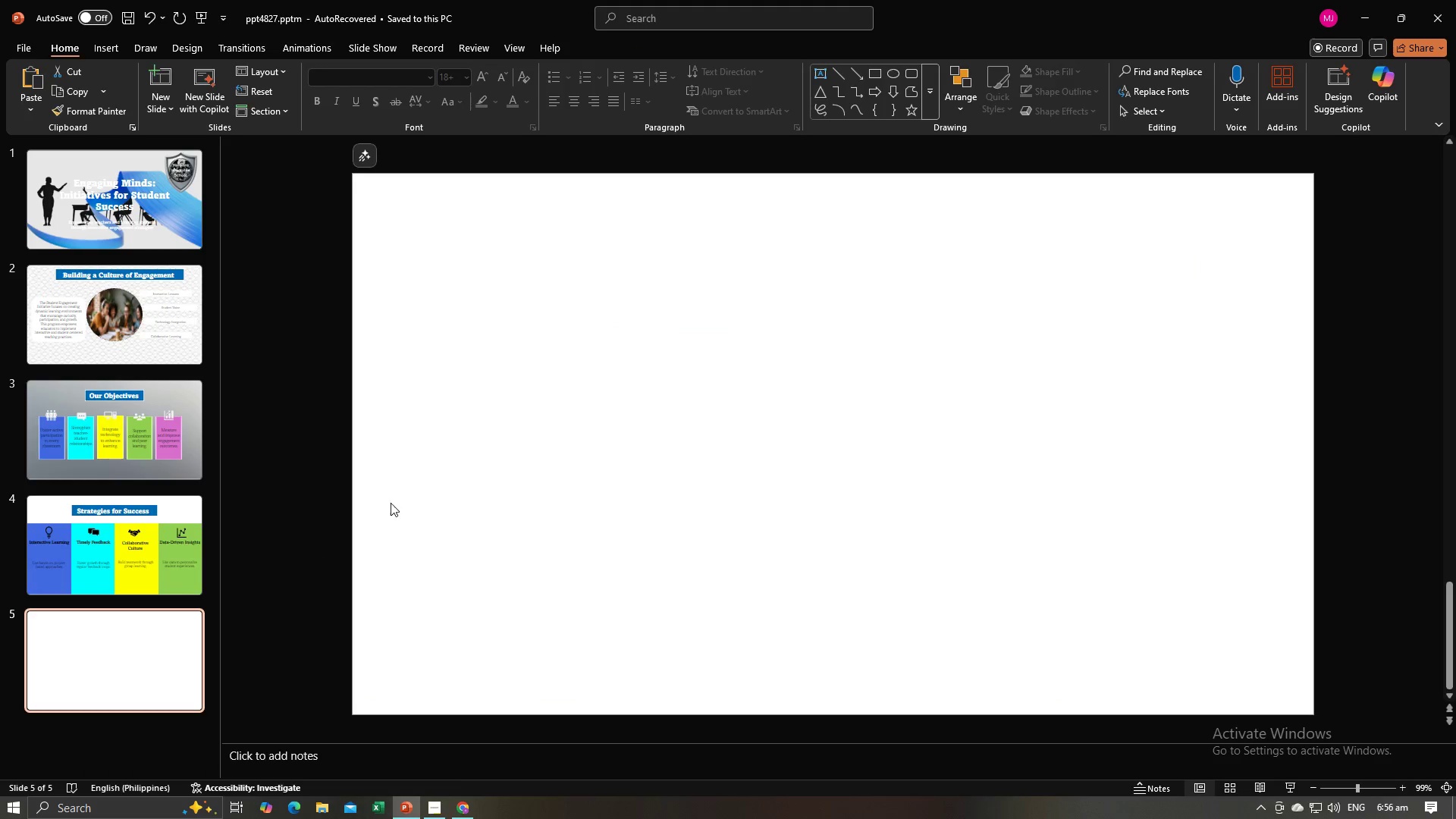 
key(Control+V)
 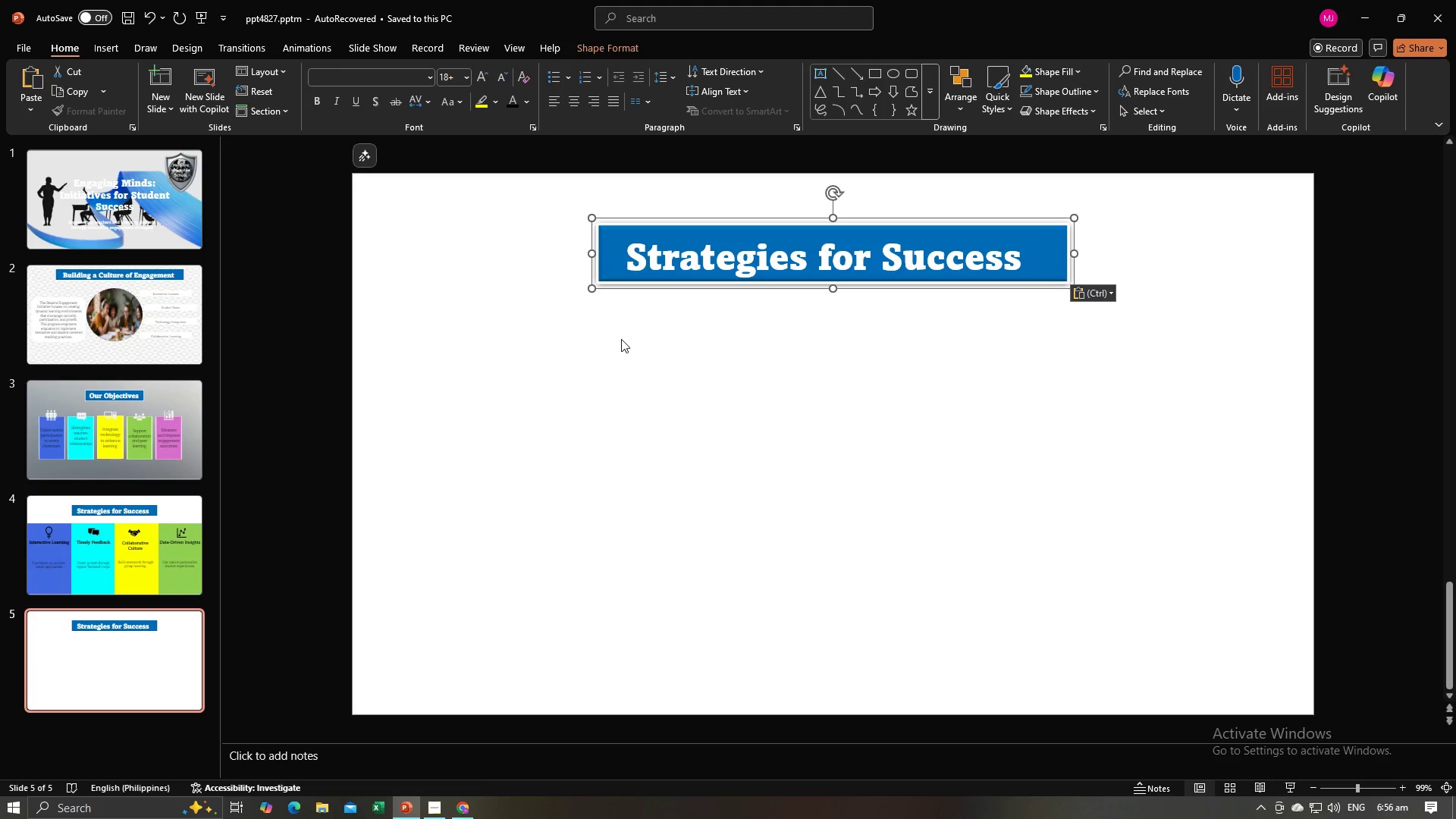 
key(Alt+AltLeft)
 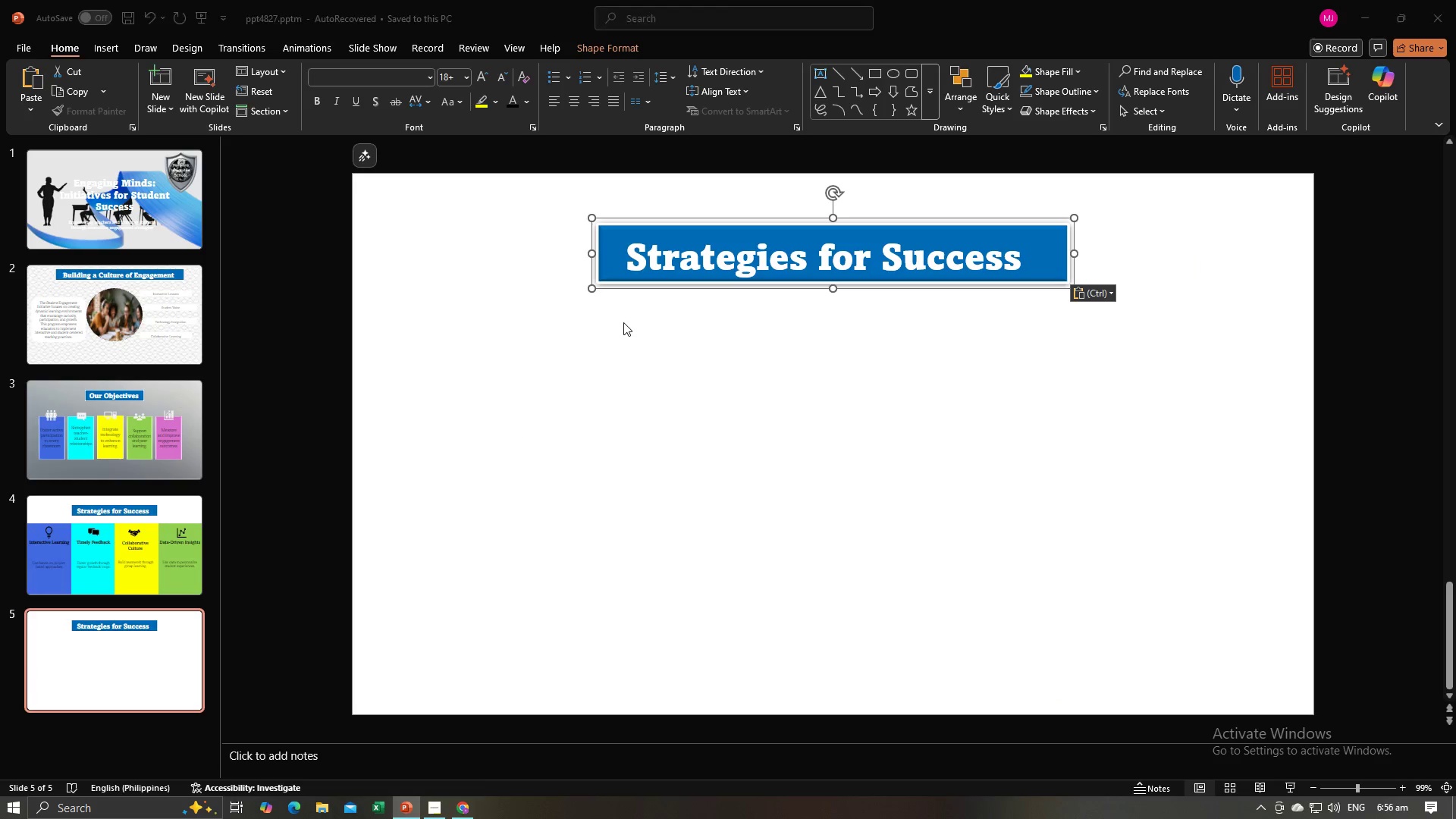 
key(Alt+Tab)